 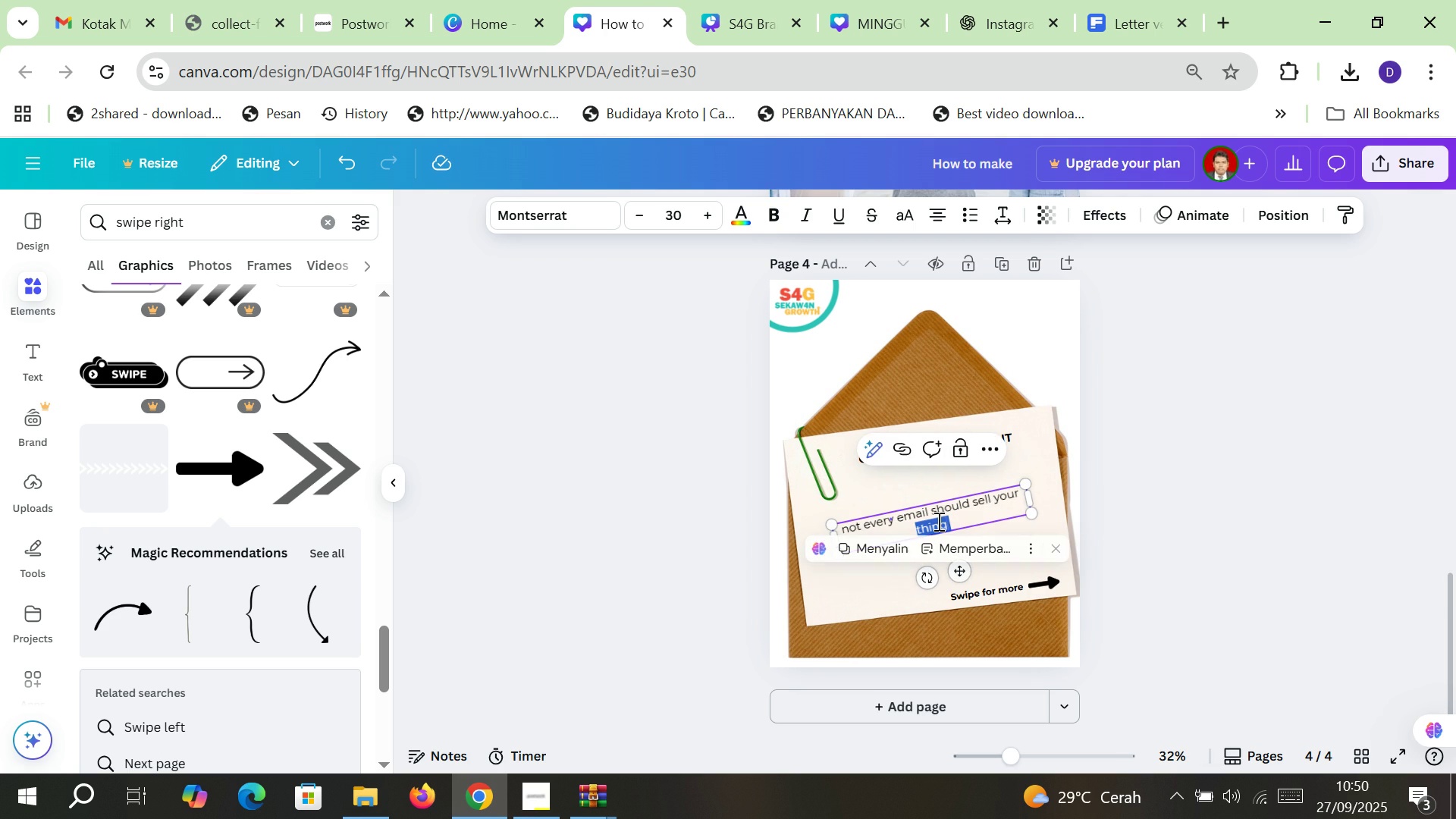 
type(product, you know?)
 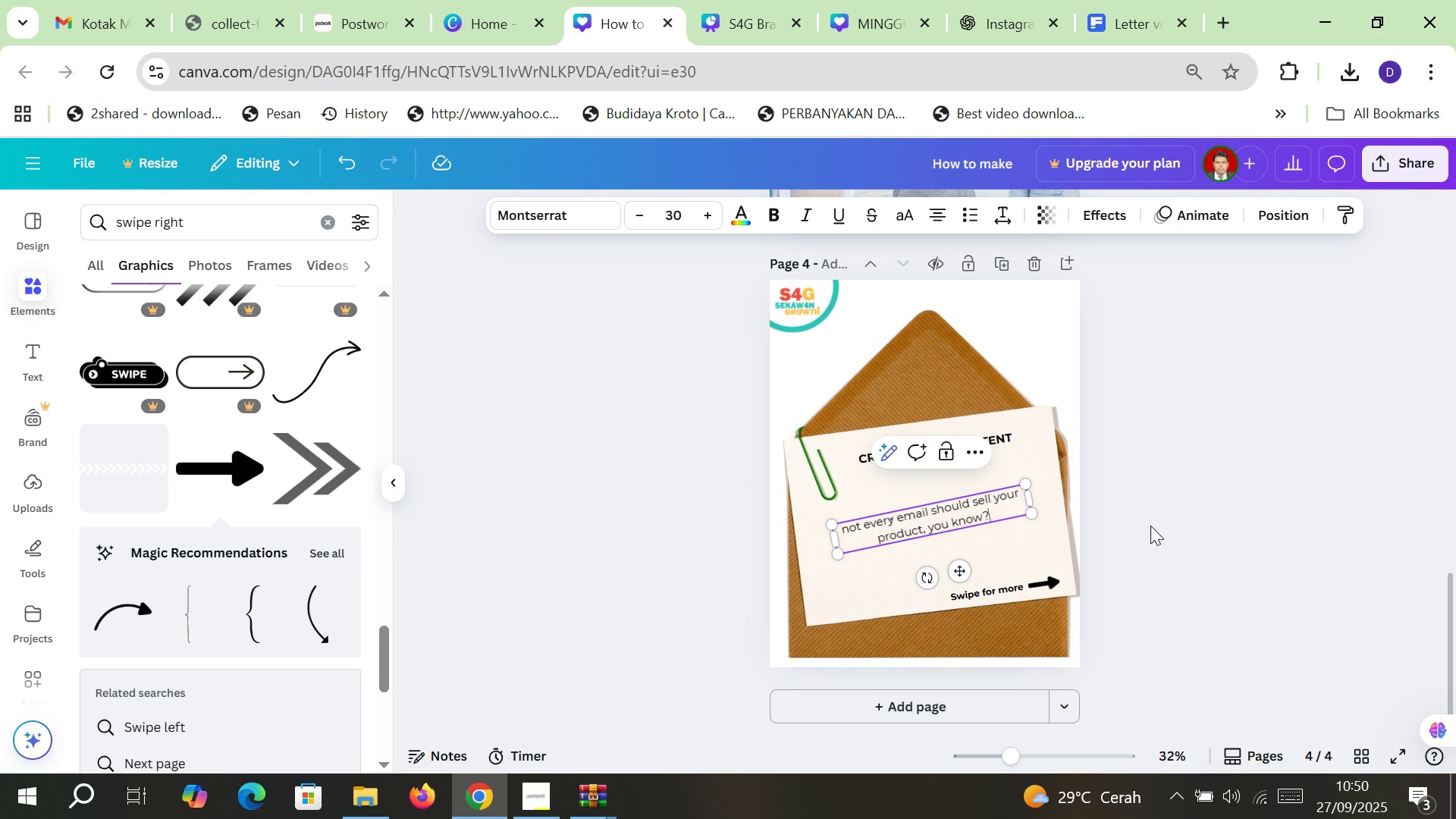 
left_click([1169, 510])
 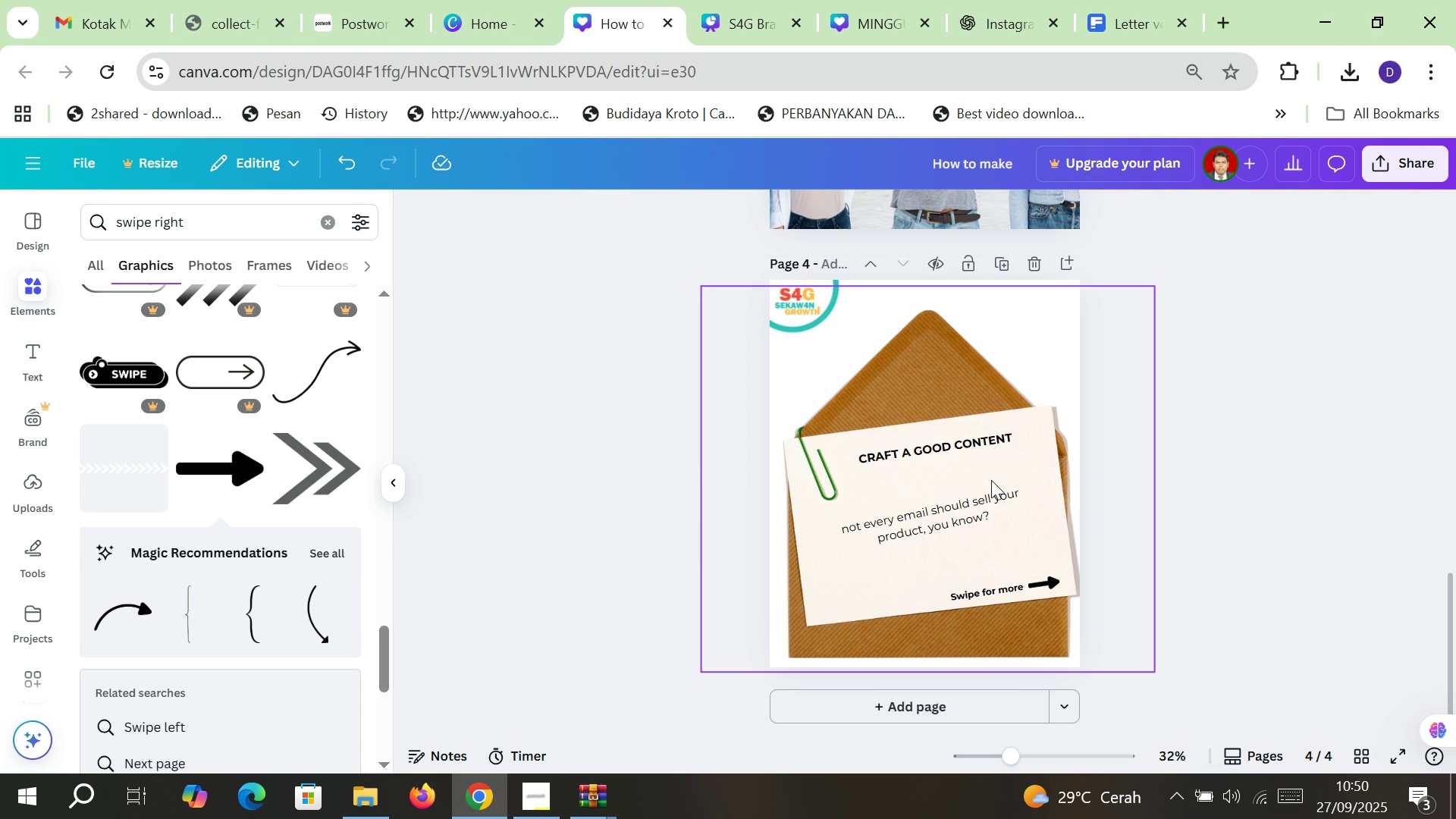 
left_click([981, 507])
 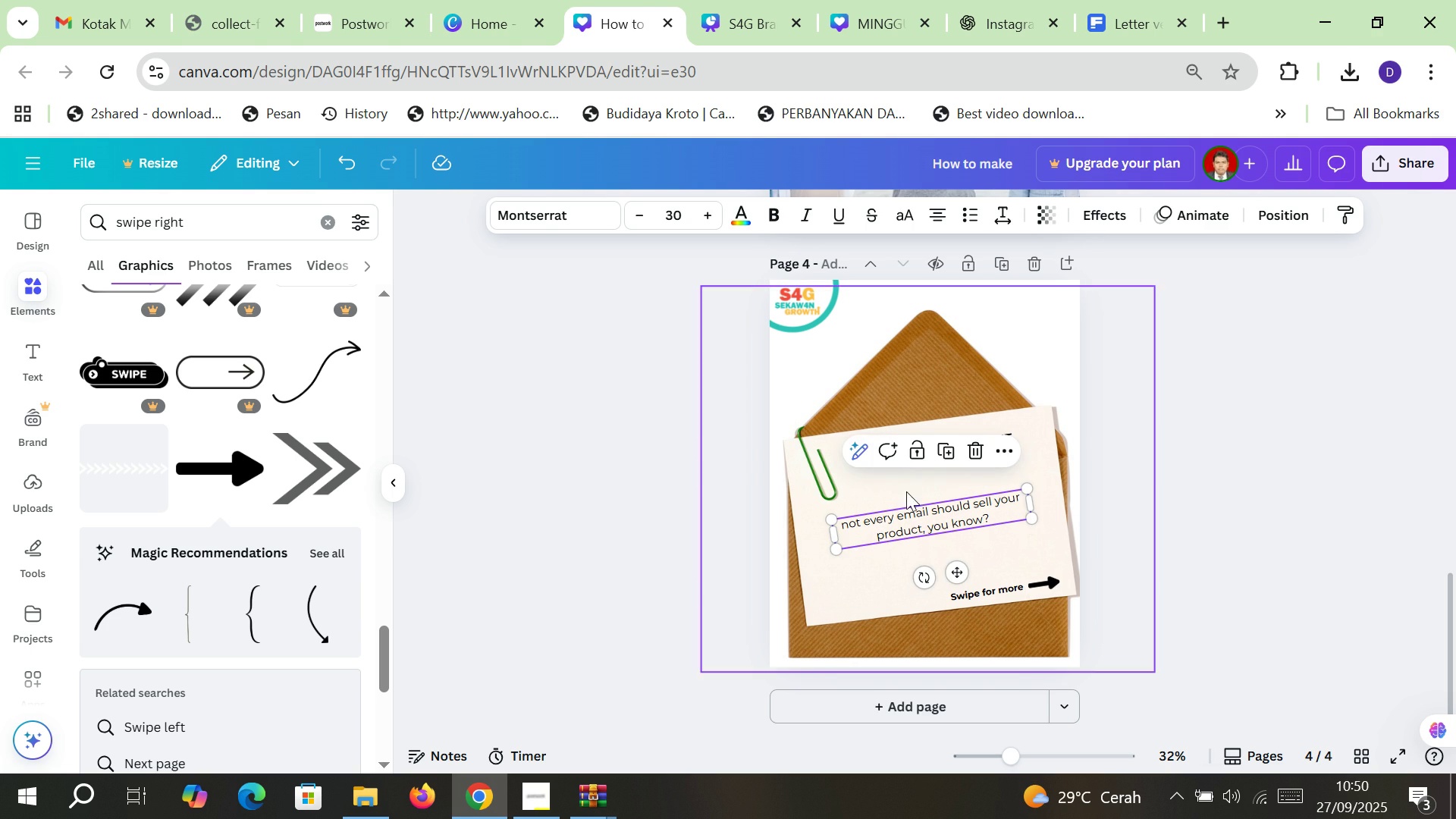 
wait(5.16)
 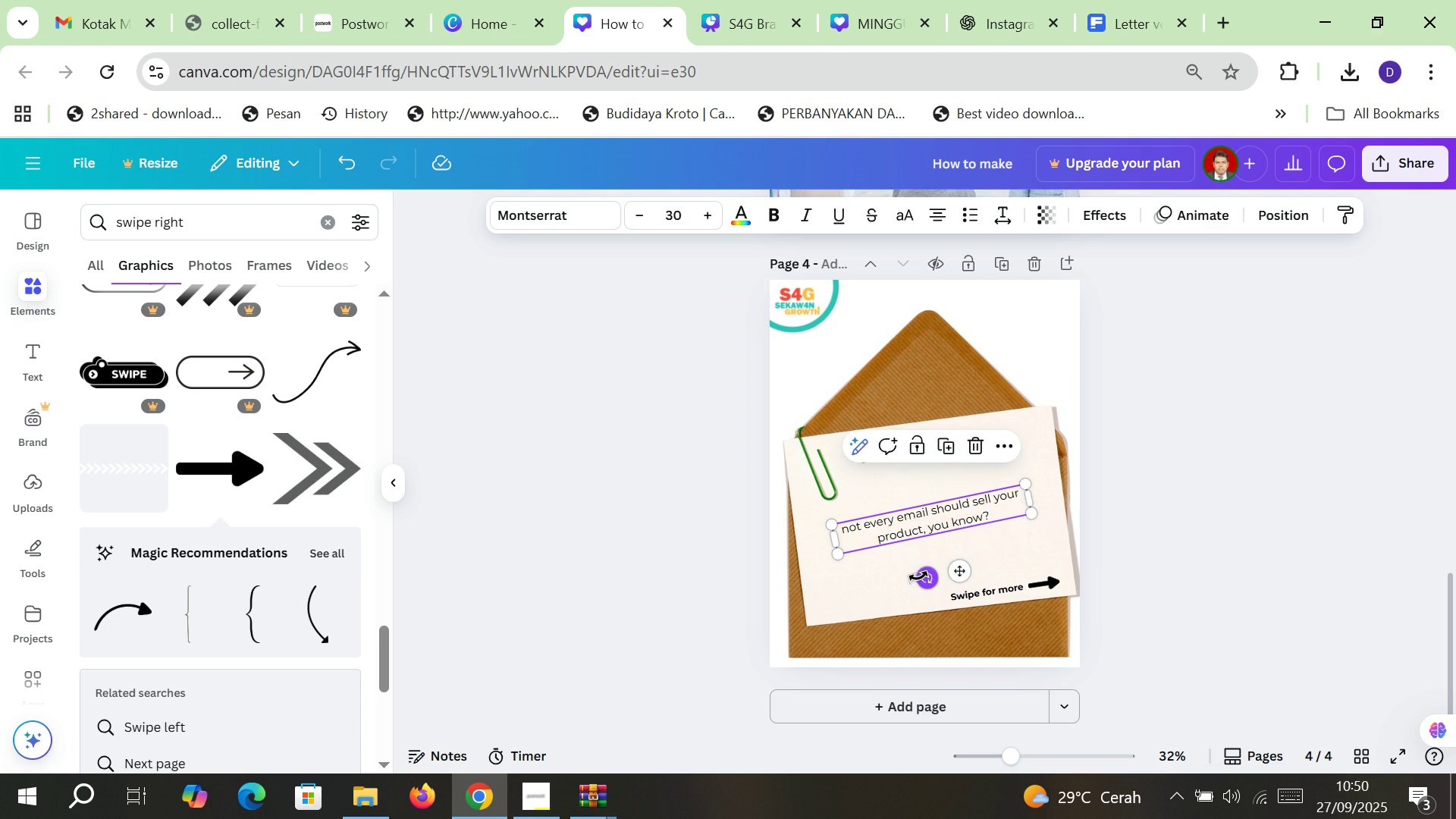 
left_click([617, 490])